 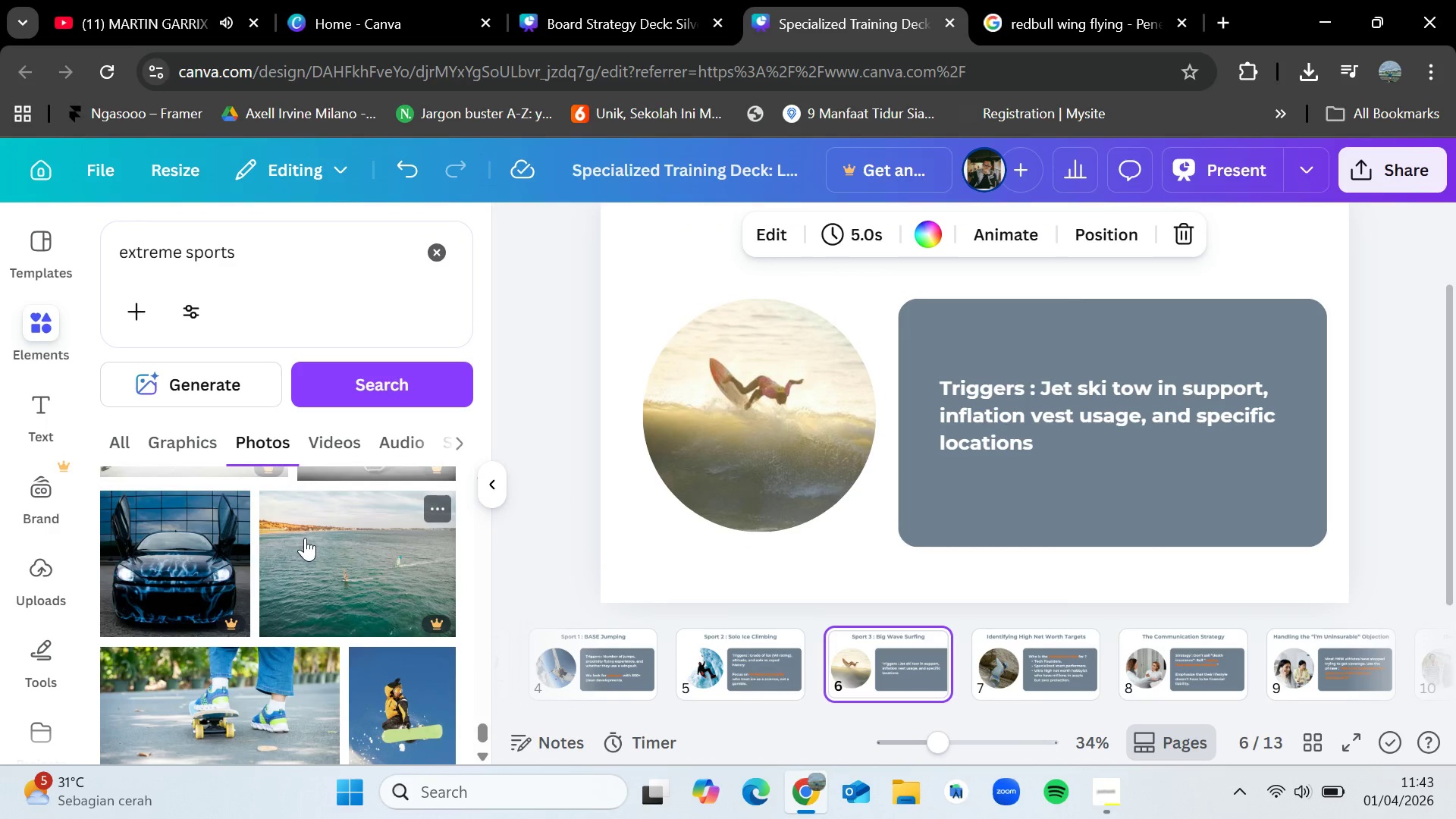 
scroll: coordinate [313, 538], scroll_direction: up, amount: 2.0
 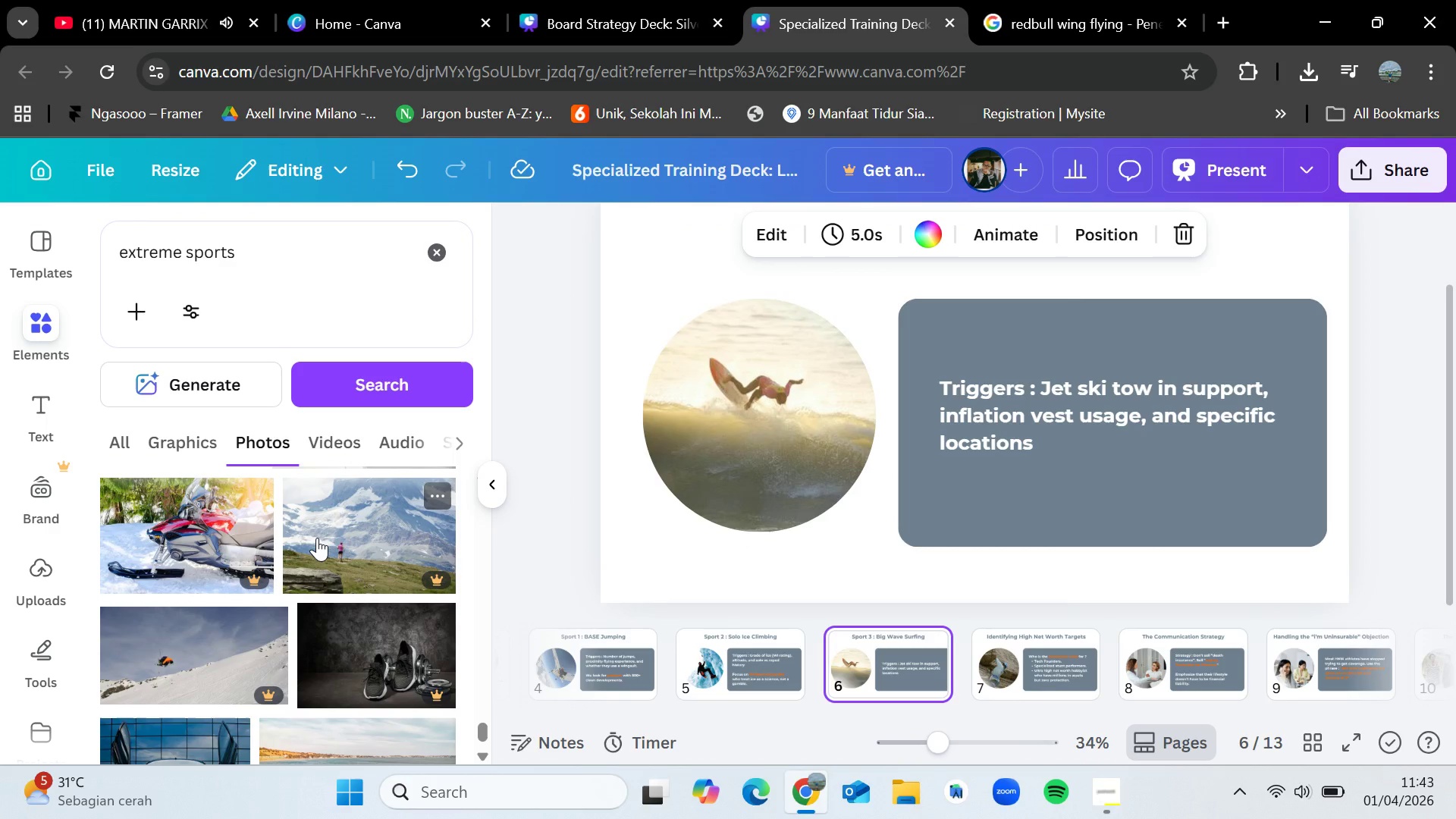 
scroll: coordinate [317, 538], scroll_direction: down, amount: 11.0
 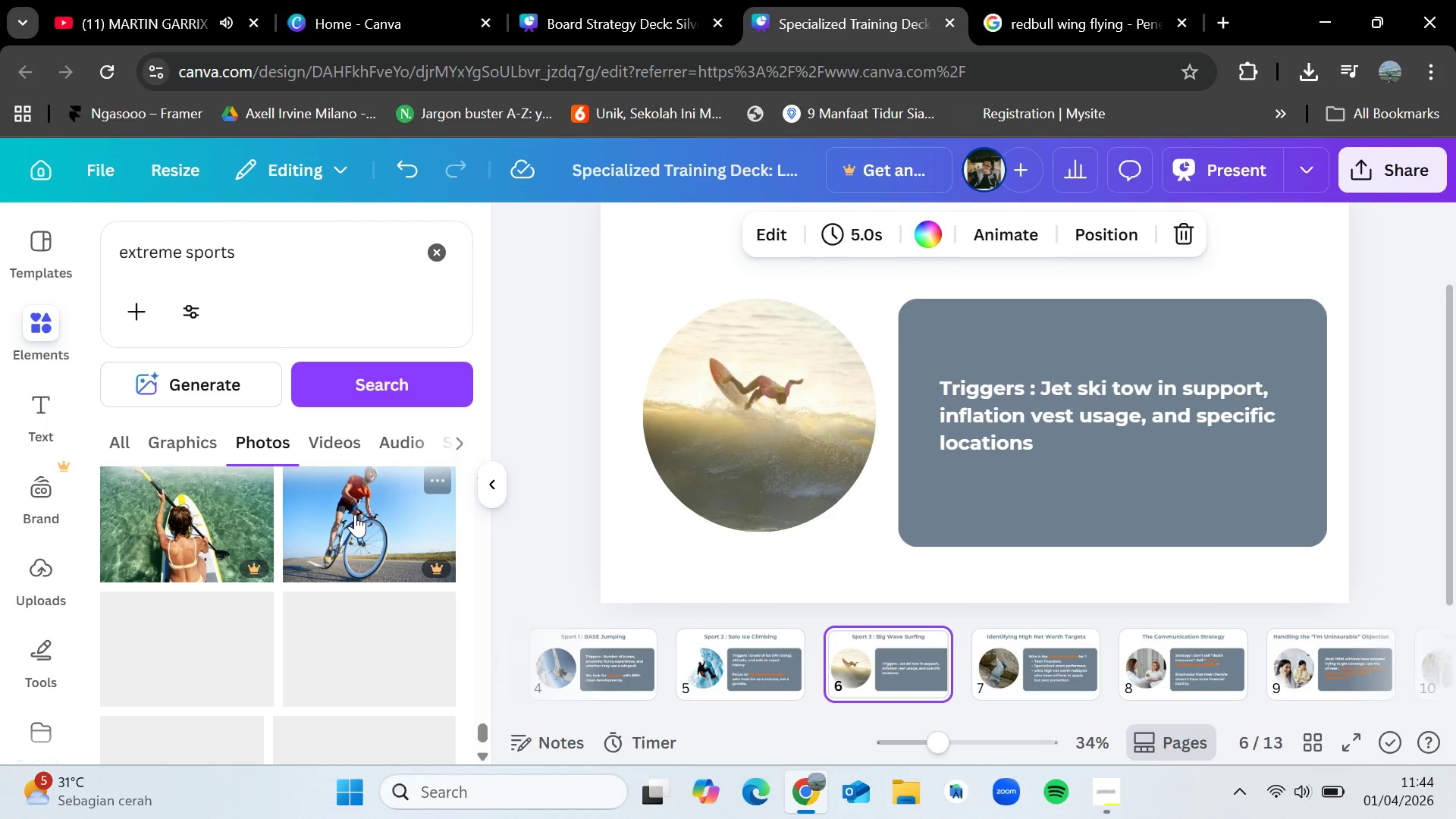 
scroll: coordinate [391, 549], scroll_direction: down, amount: 11.0
 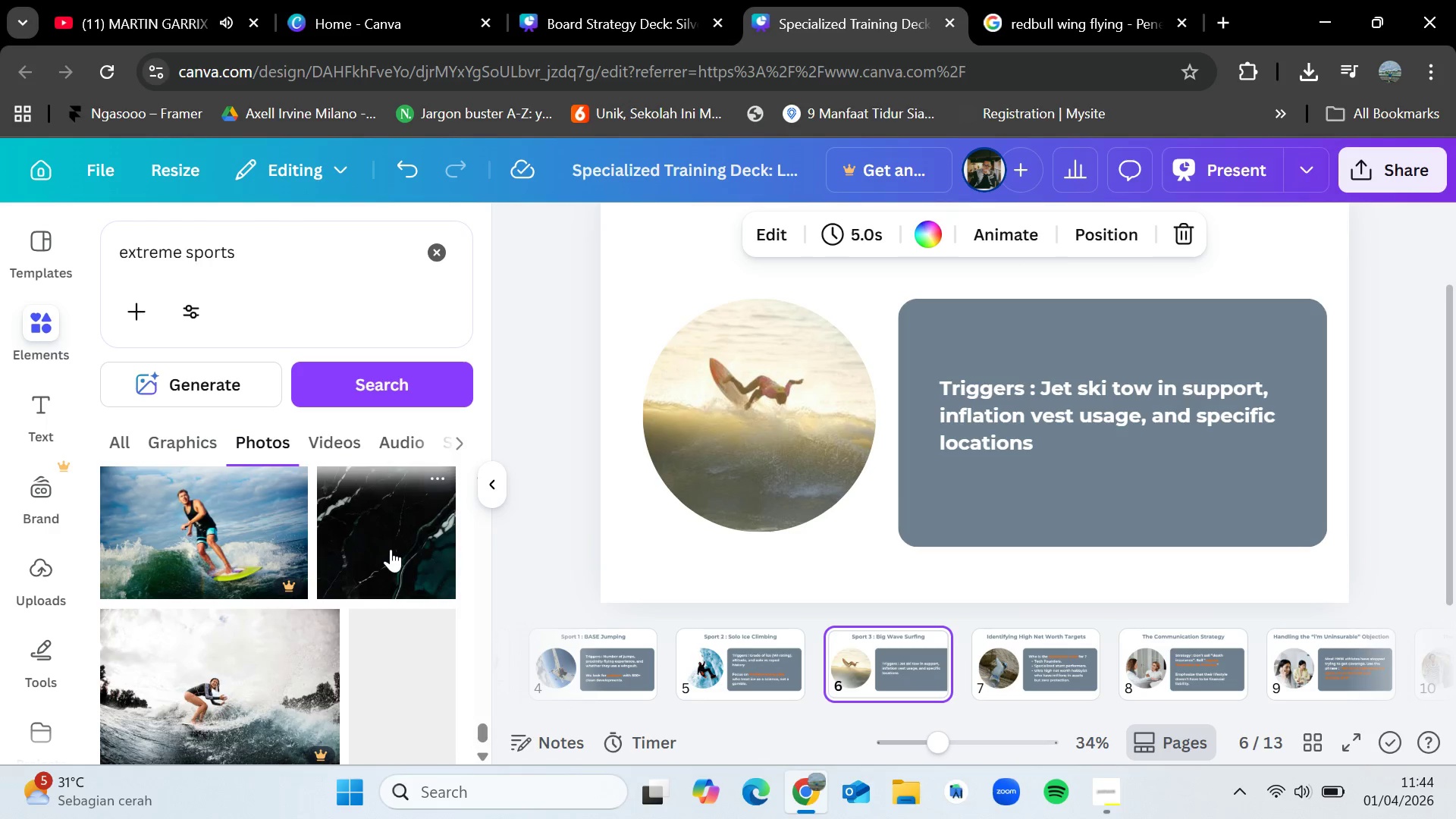 
scroll: coordinate [391, 550], scroll_direction: down, amount: 4.0
 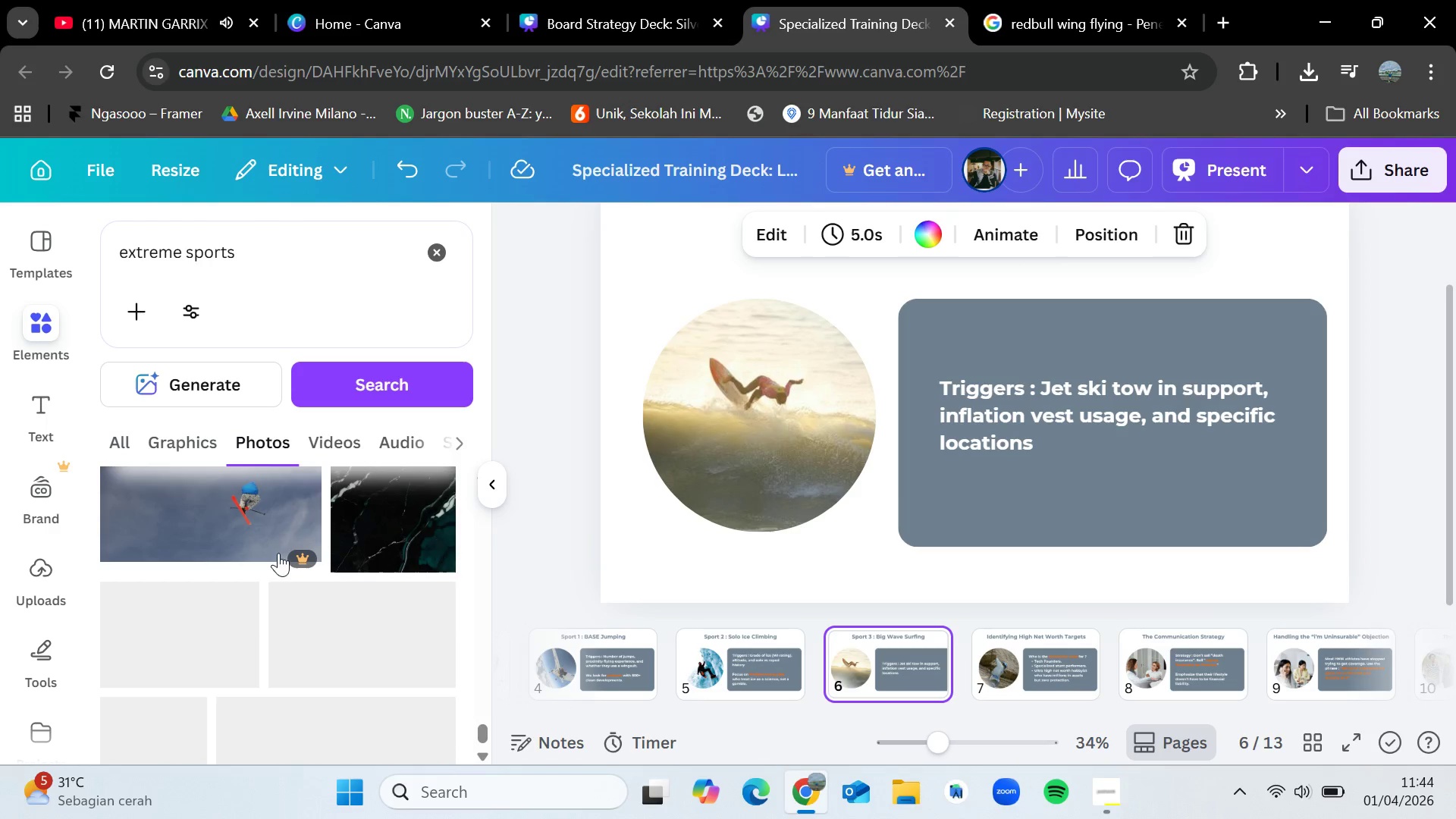 
scroll: coordinate [269, 560], scroll_direction: up, amount: 3.0
 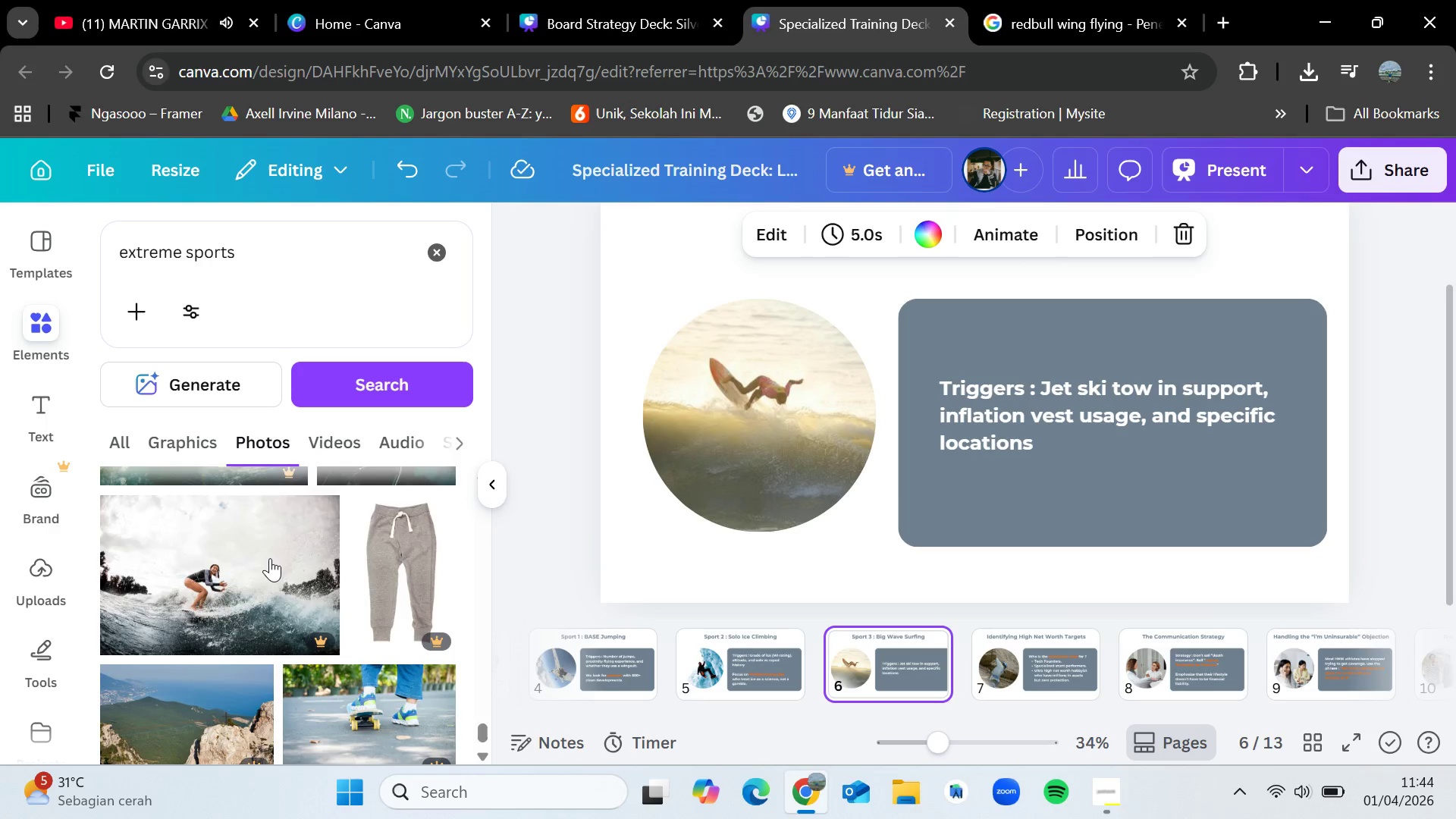 
mouse_move([290, 557])
 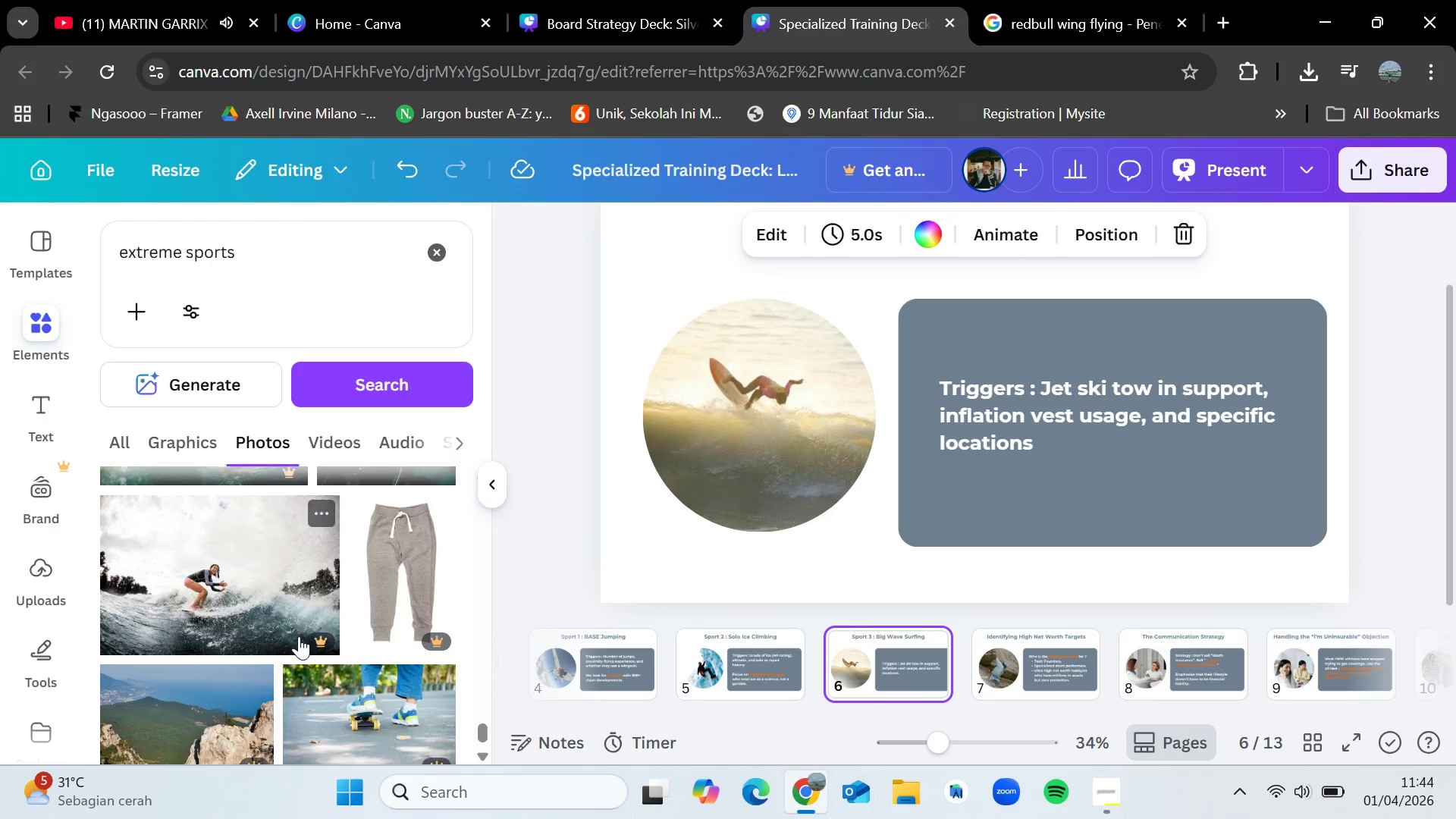 
scroll: coordinate [303, 635], scroll_direction: down, amount: 12.0
 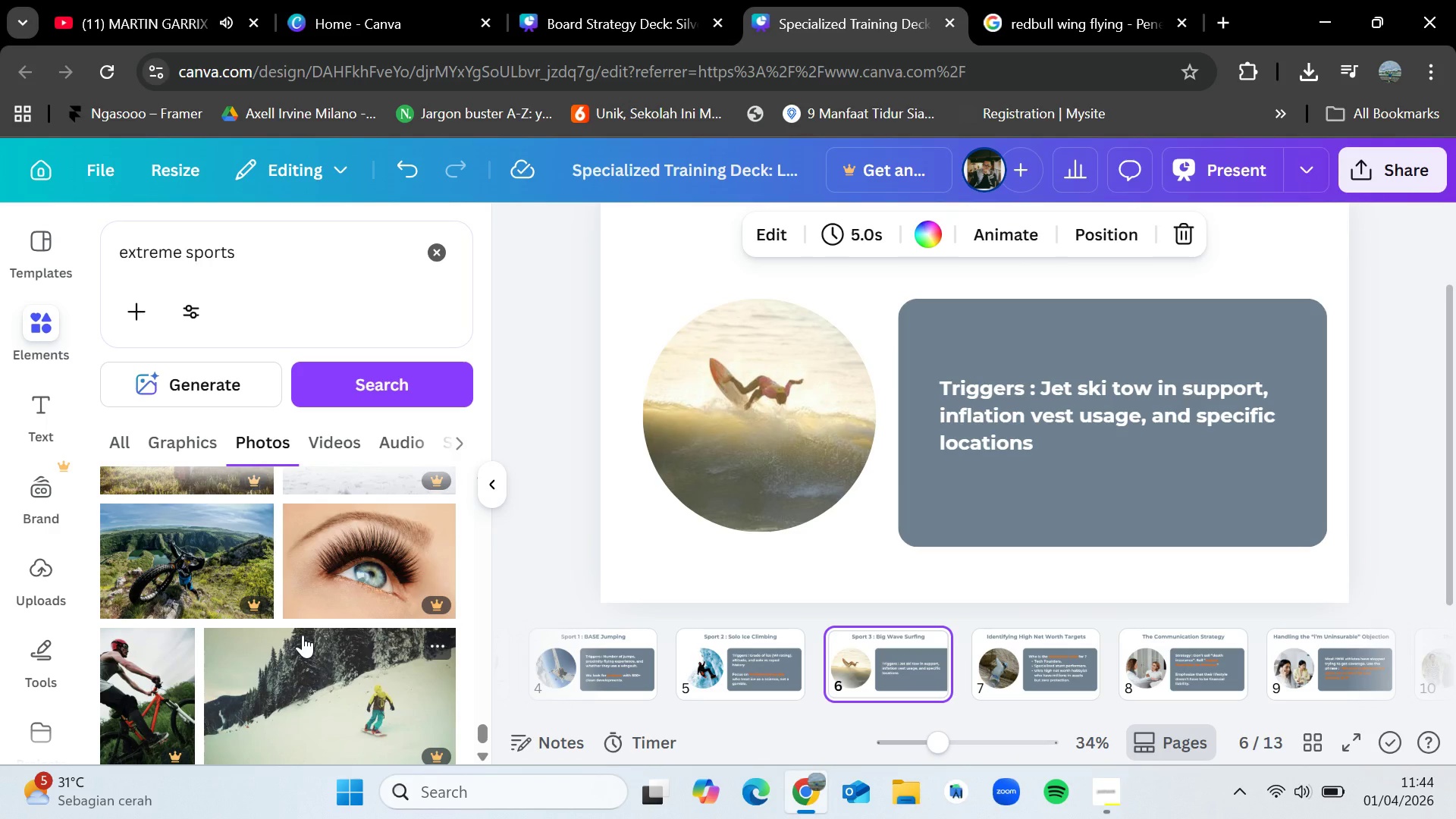 
scroll: coordinate [303, 635], scroll_direction: down, amount: 11.0
 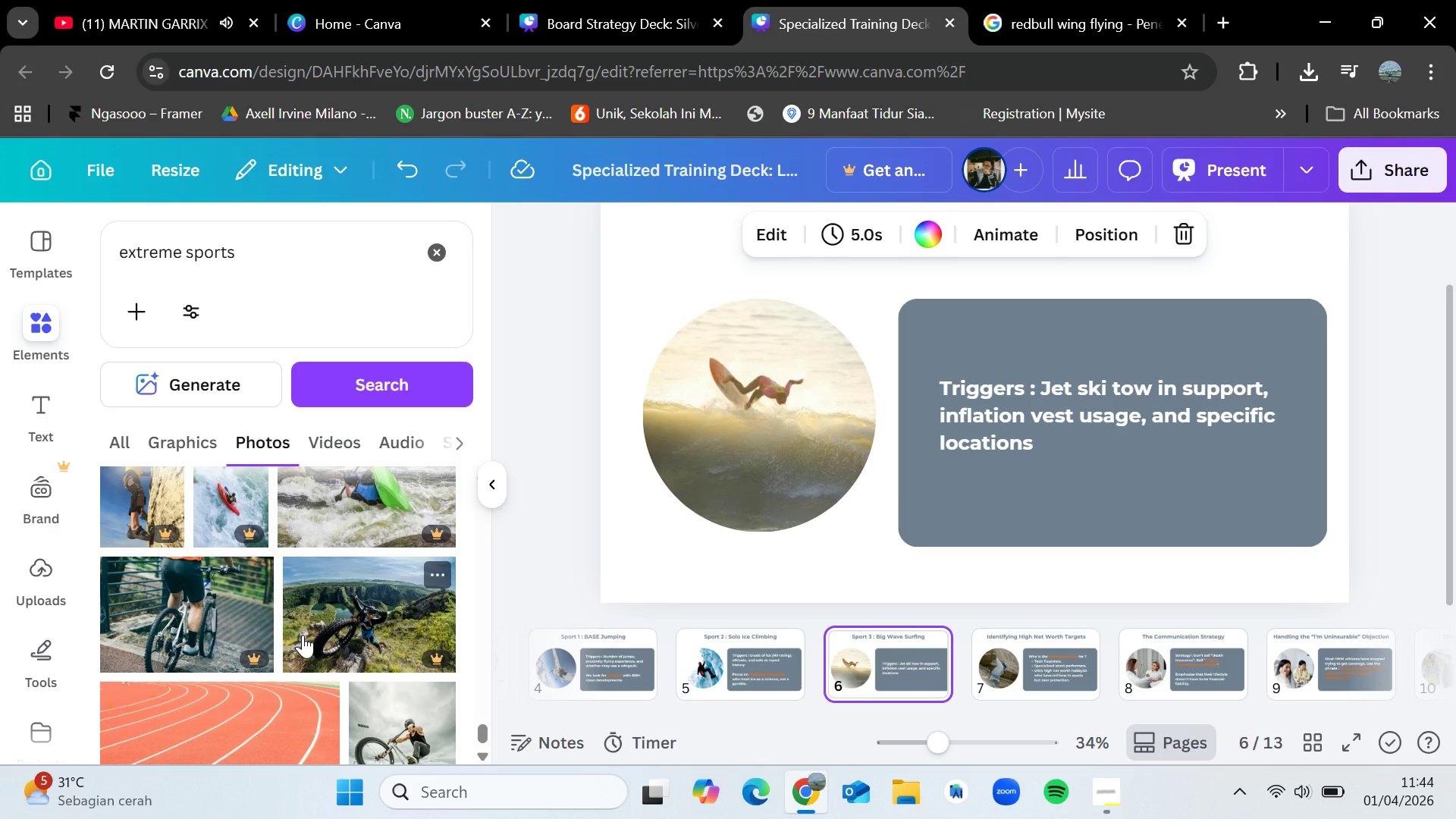 
scroll: coordinate [300, 606], scroll_direction: down, amount: 14.0
 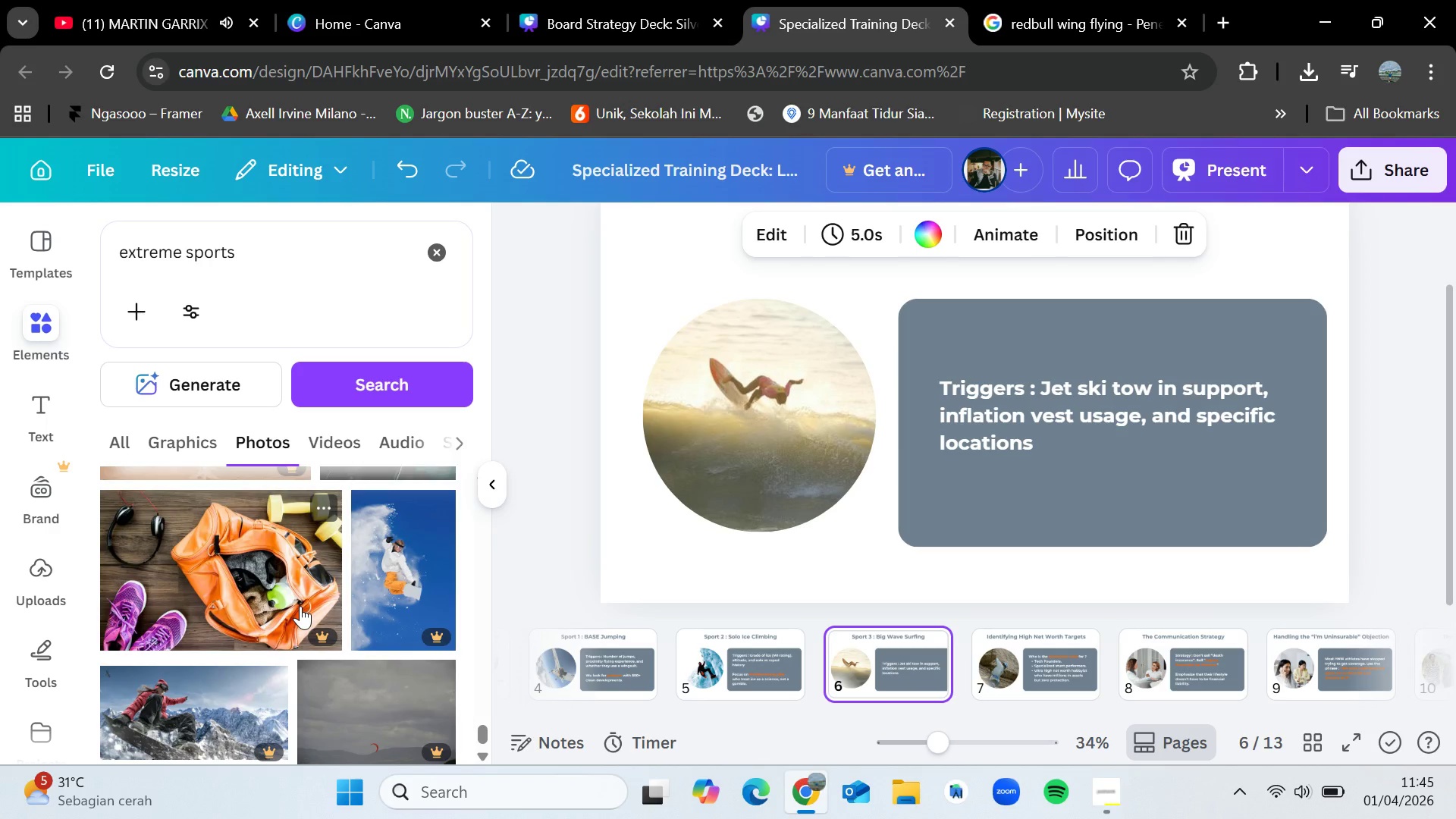 
scroll: coordinate [300, 606], scroll_direction: down, amount: 4.0
 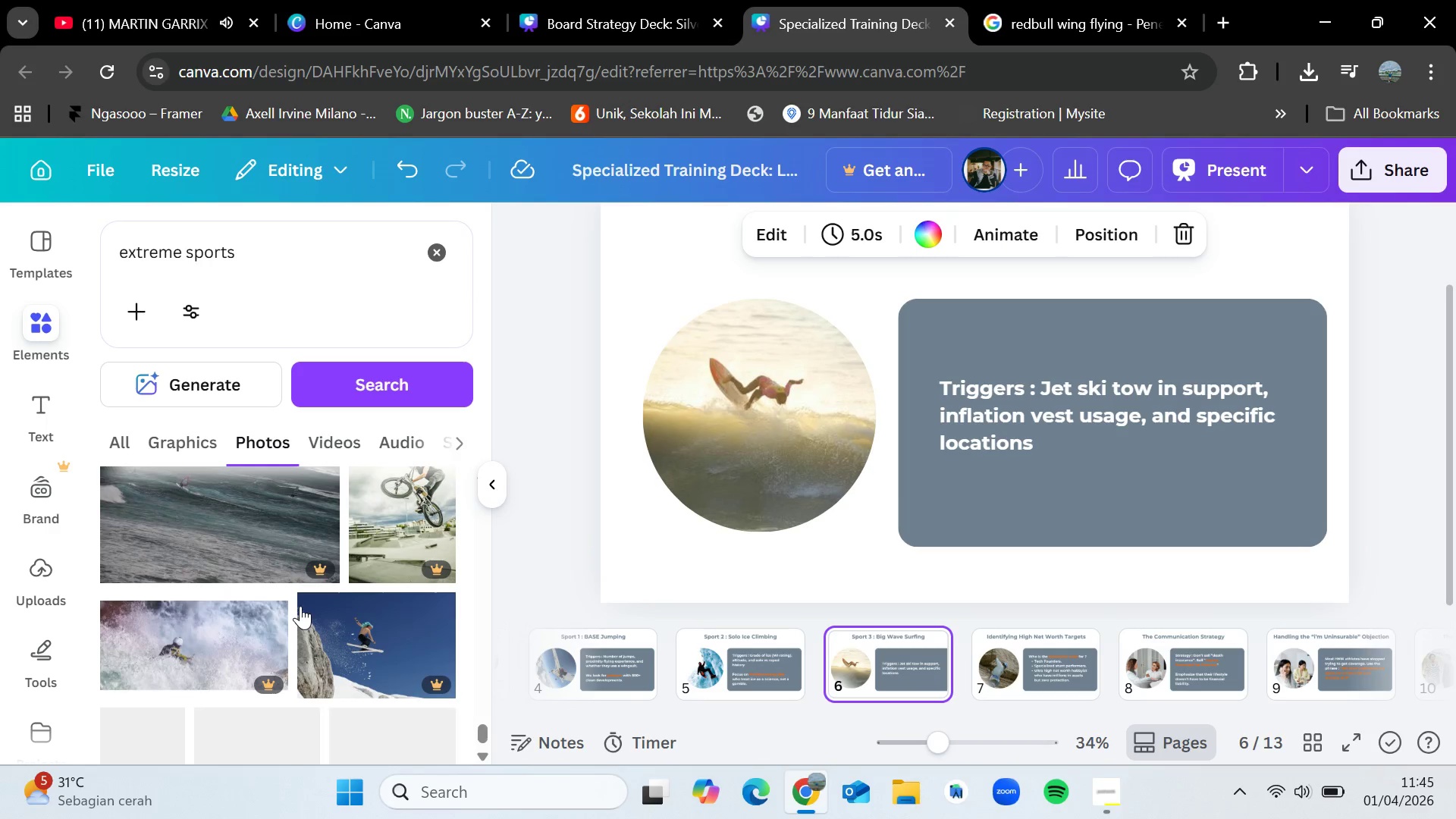 
scroll: coordinate [300, 606], scroll_direction: up, amount: 5.0
 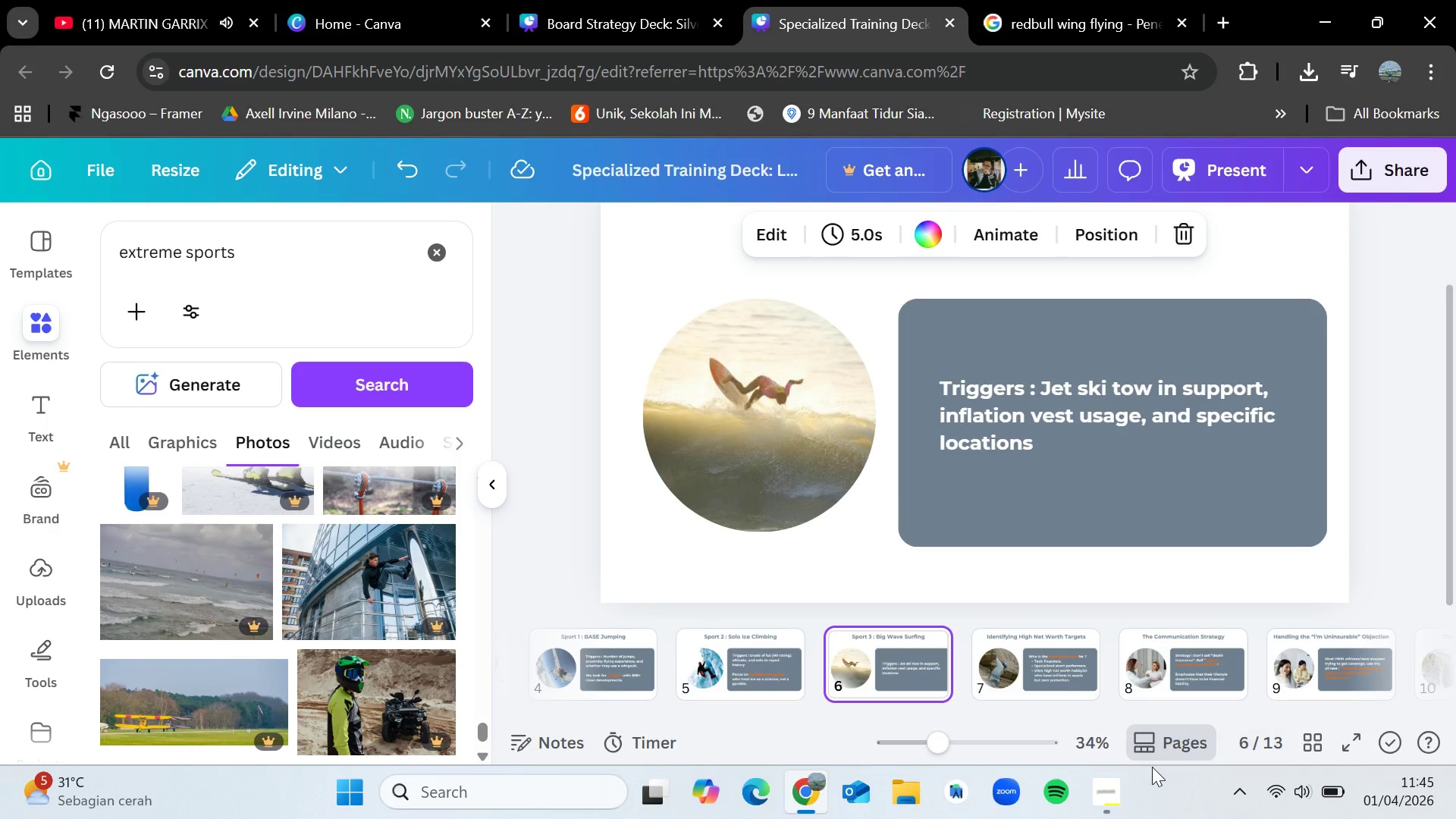 
left_click([1122, 798])